 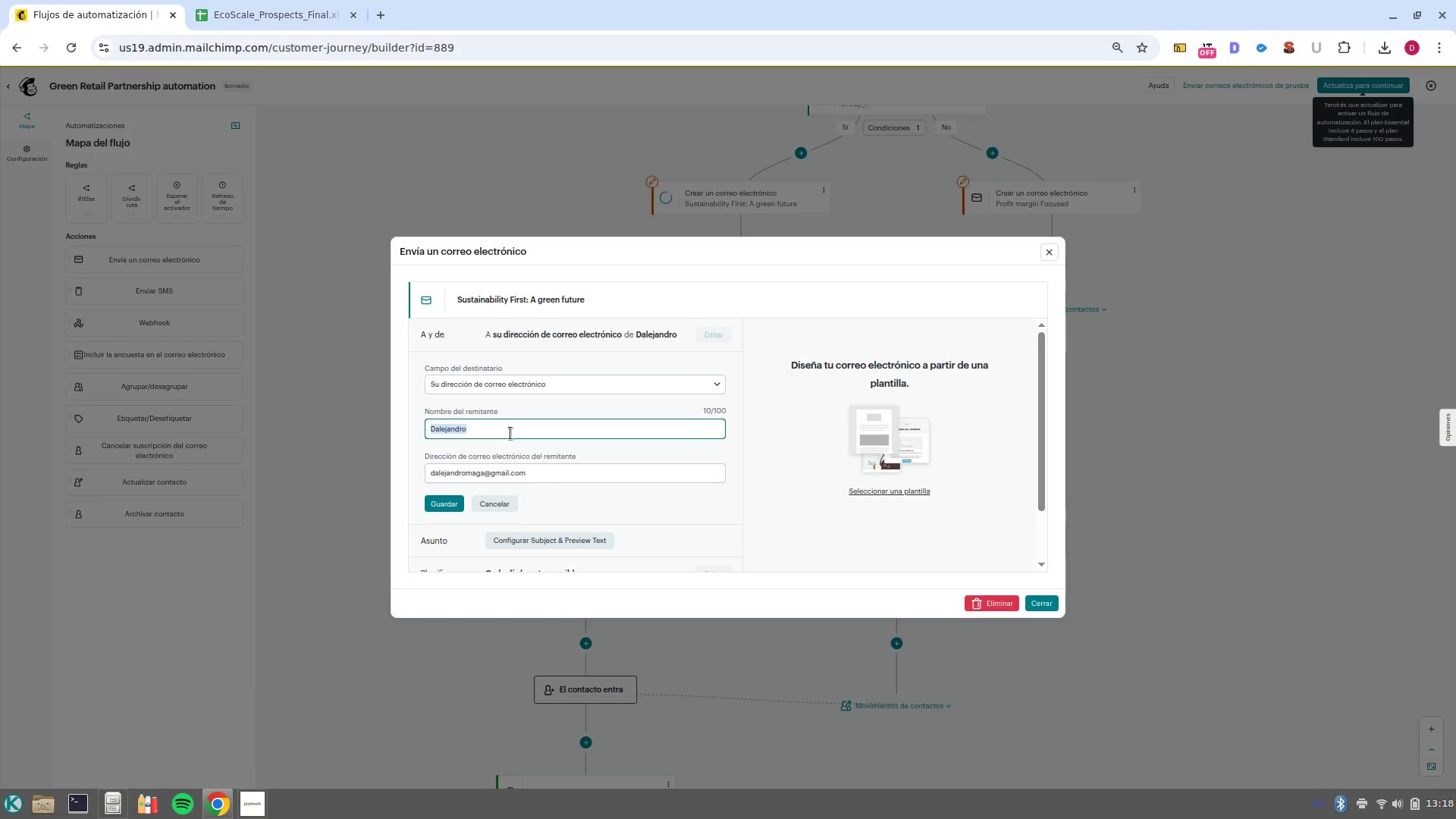 
triple_click([510, 433])
 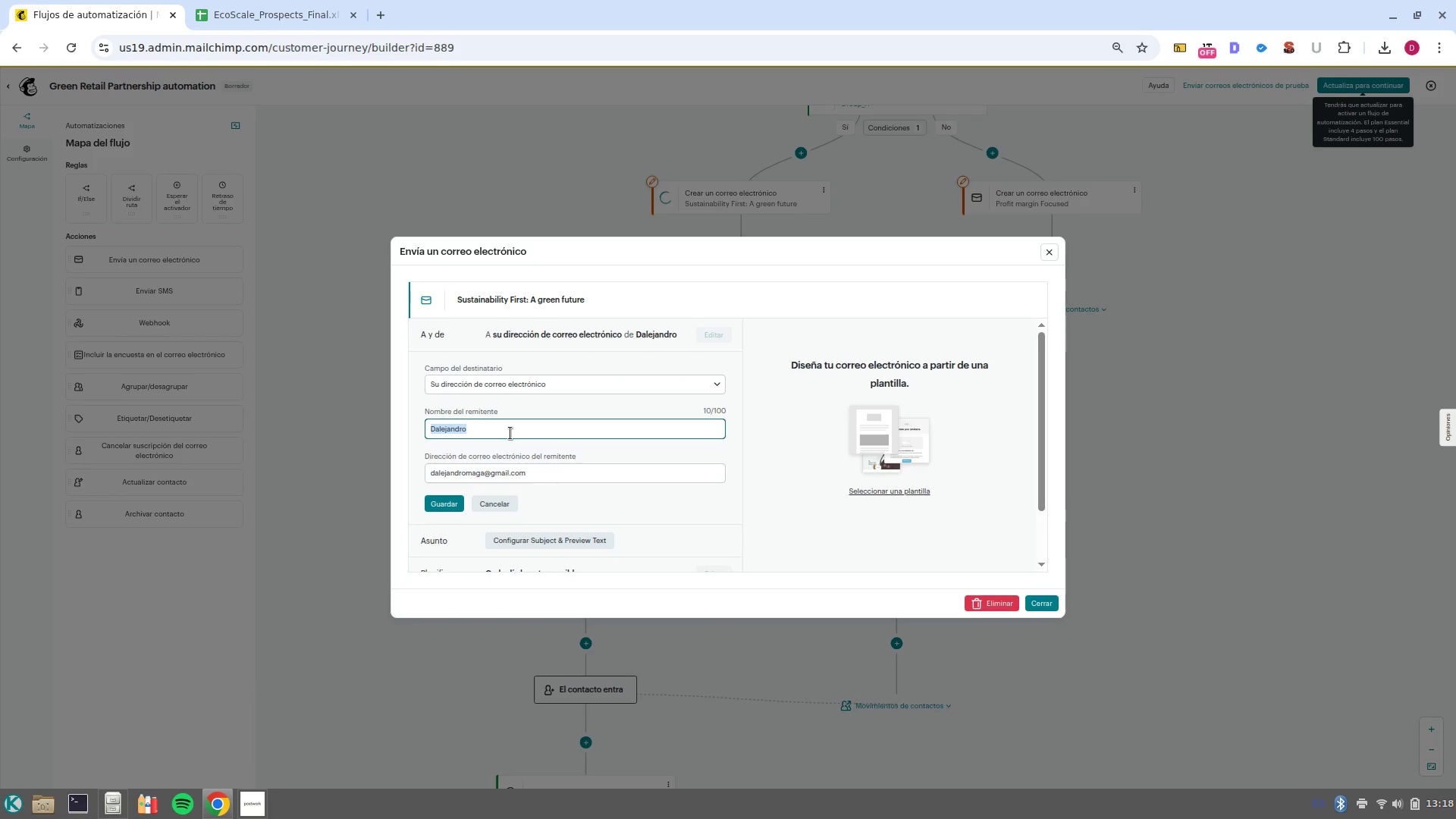 
key(Control+V)
 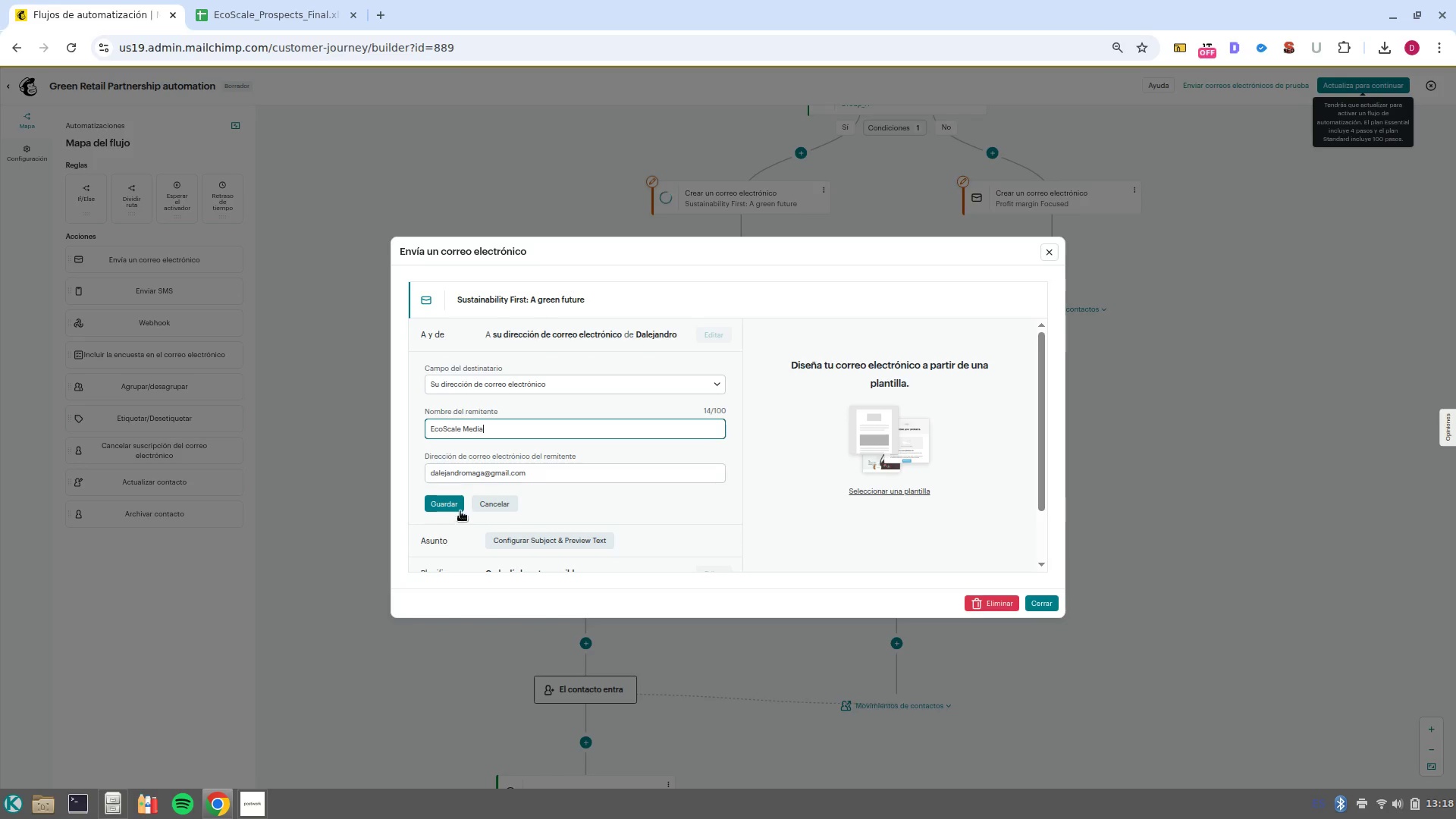 
left_click([449, 507])
 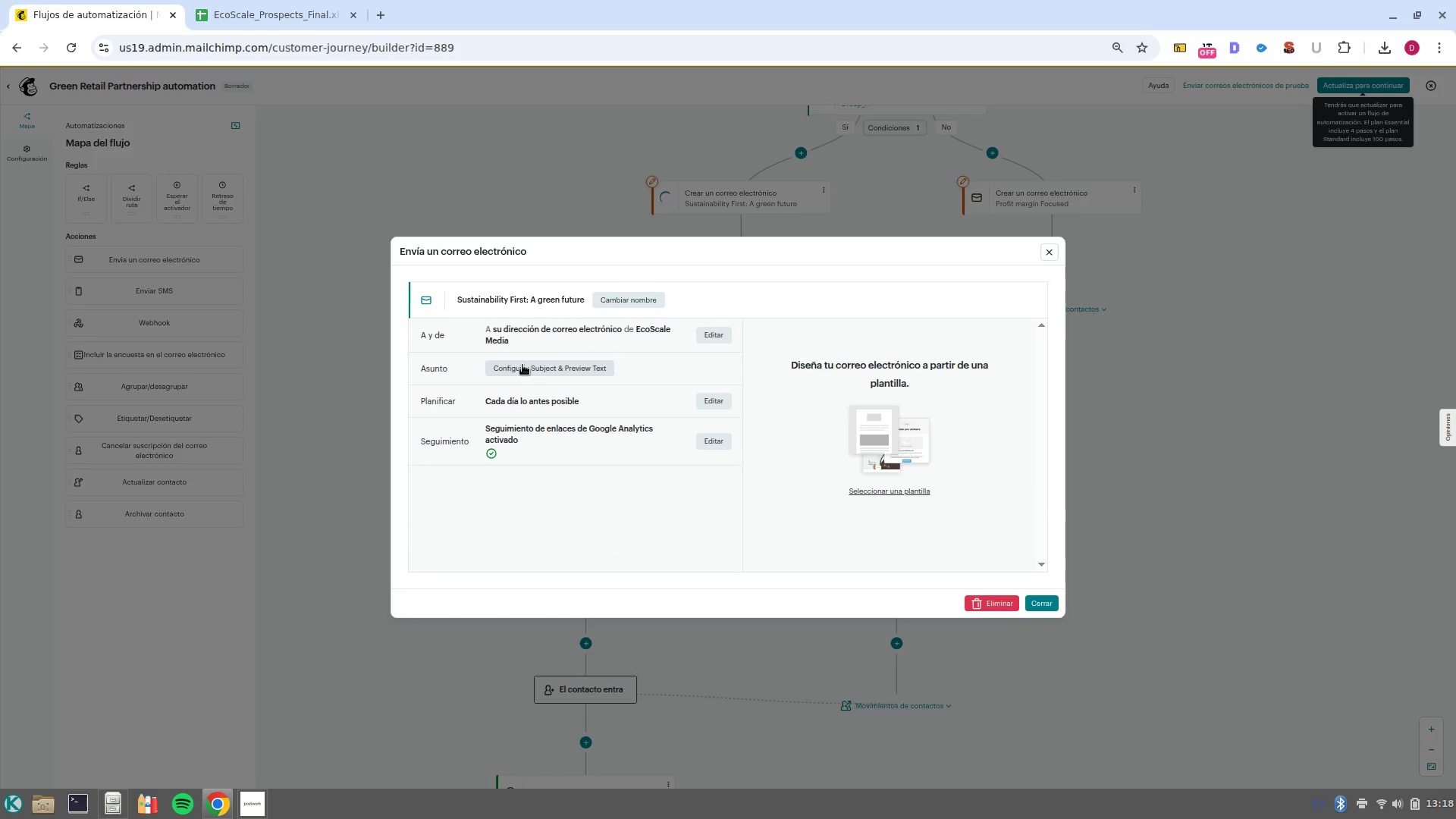 
left_click([538, 369])
 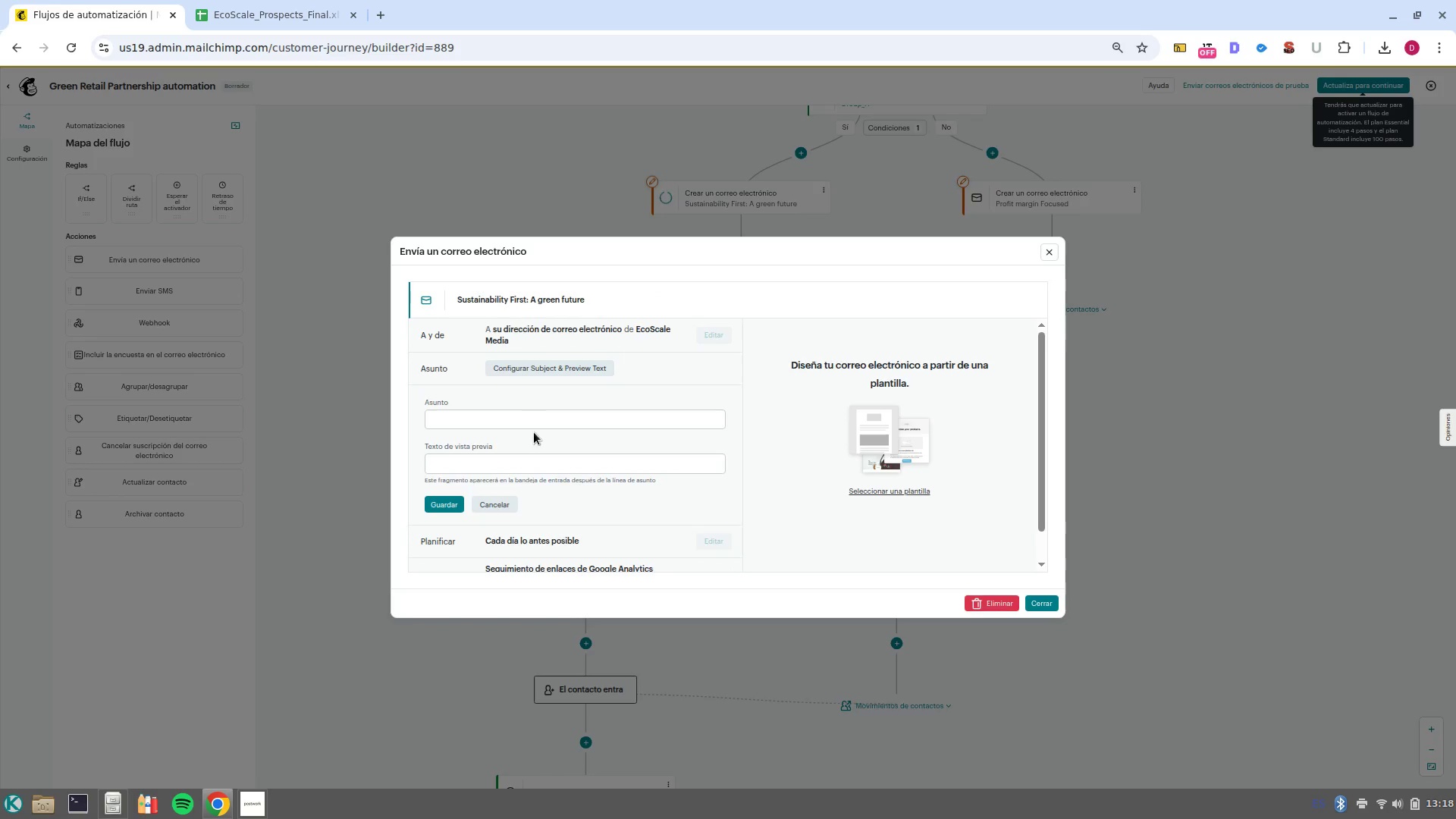 
left_click([534, 432])
 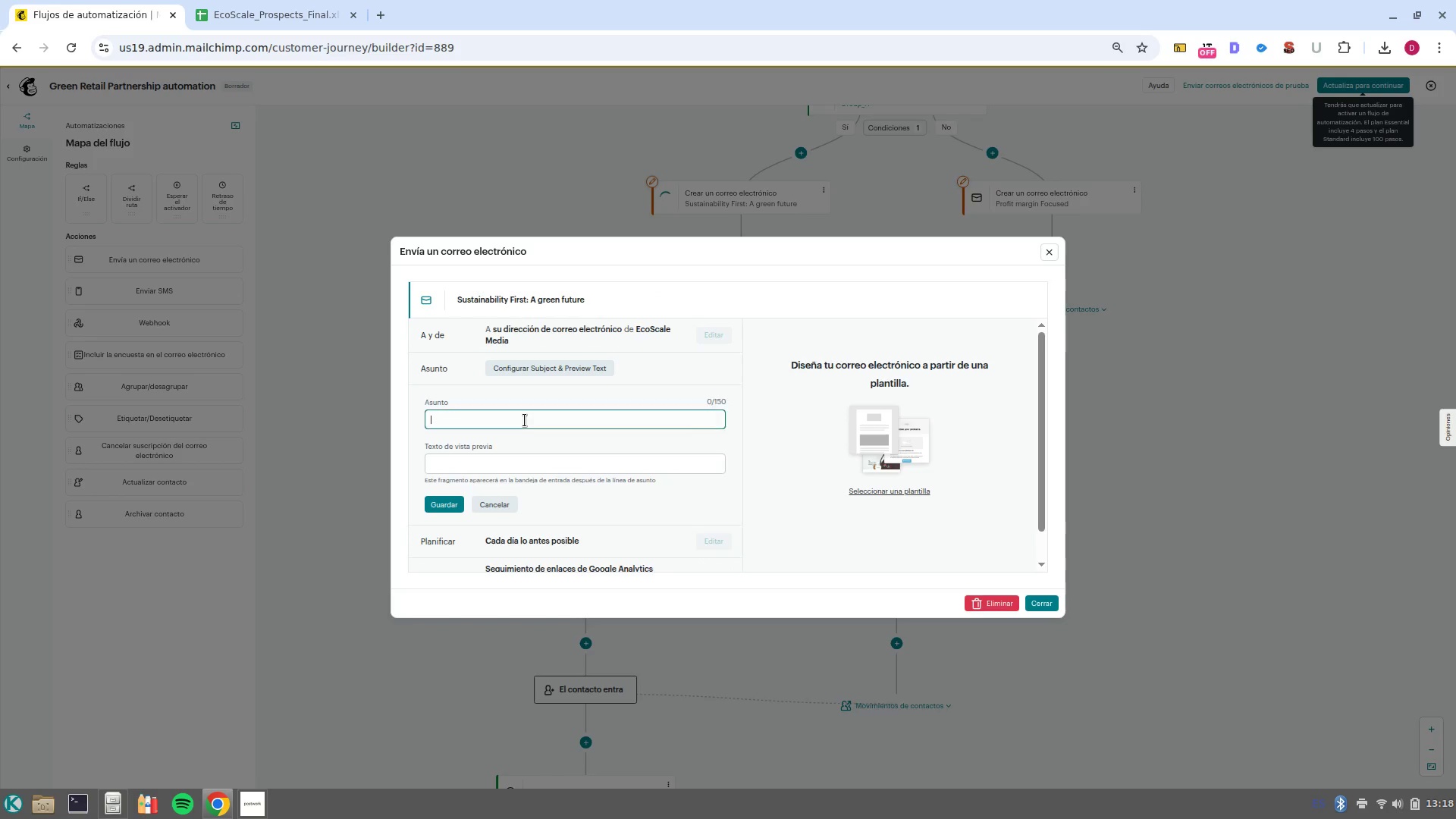 
double_click([525, 420])
 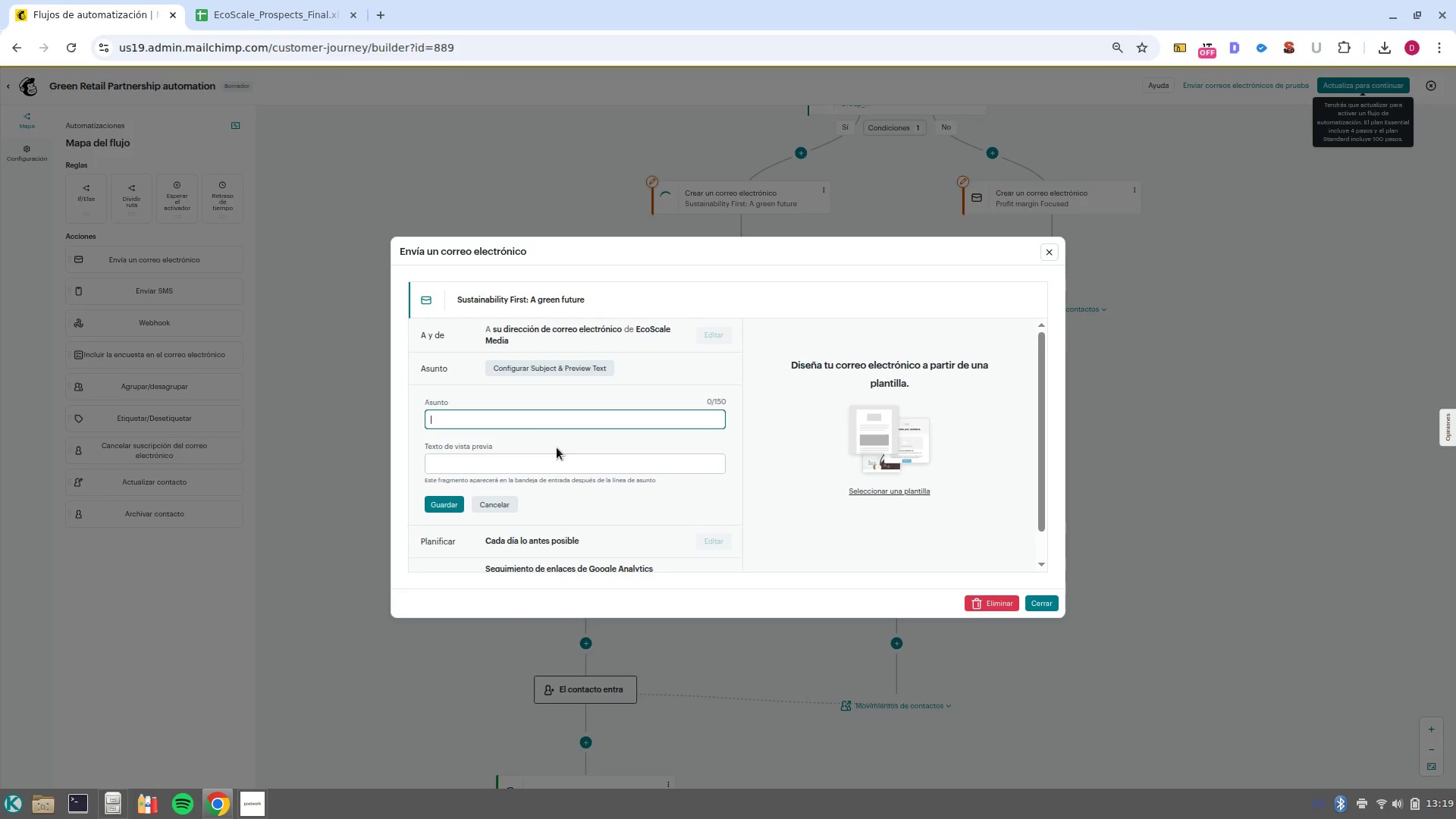 
type(Sustainability First> A Green Future for }1BOUTIQUE1})
 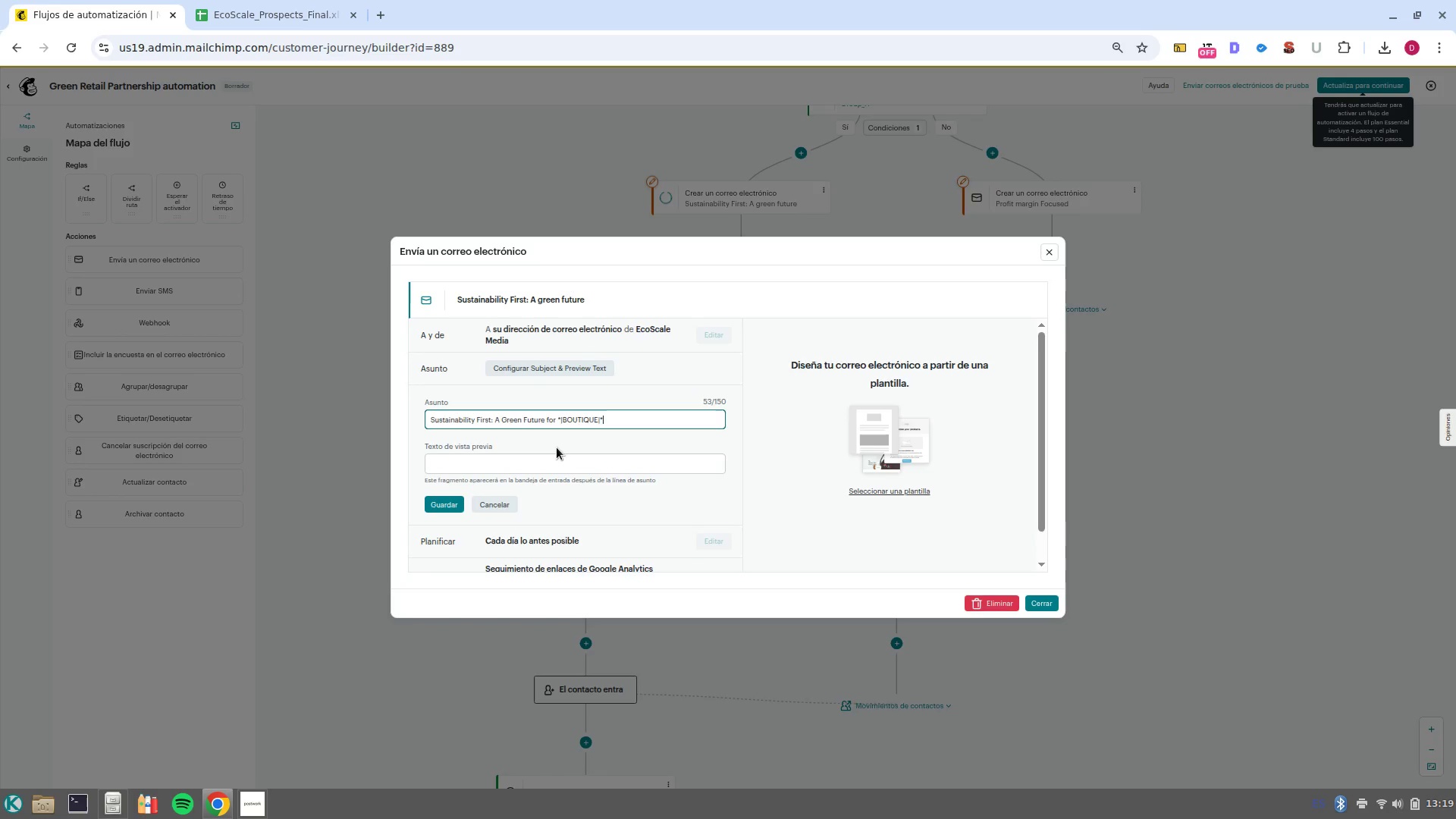 
 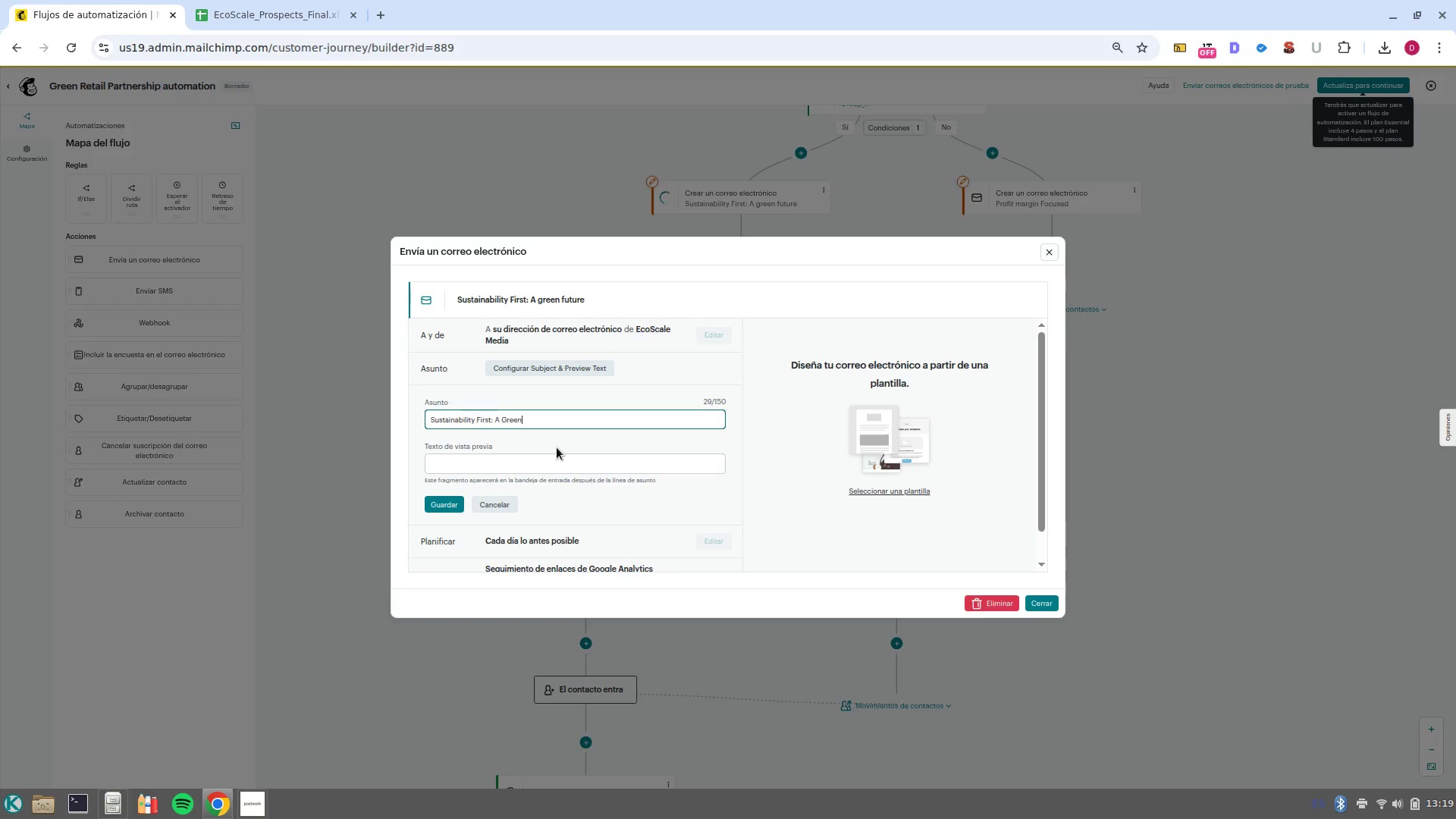 
hold_key(key=AltRight, duration=1.08)
 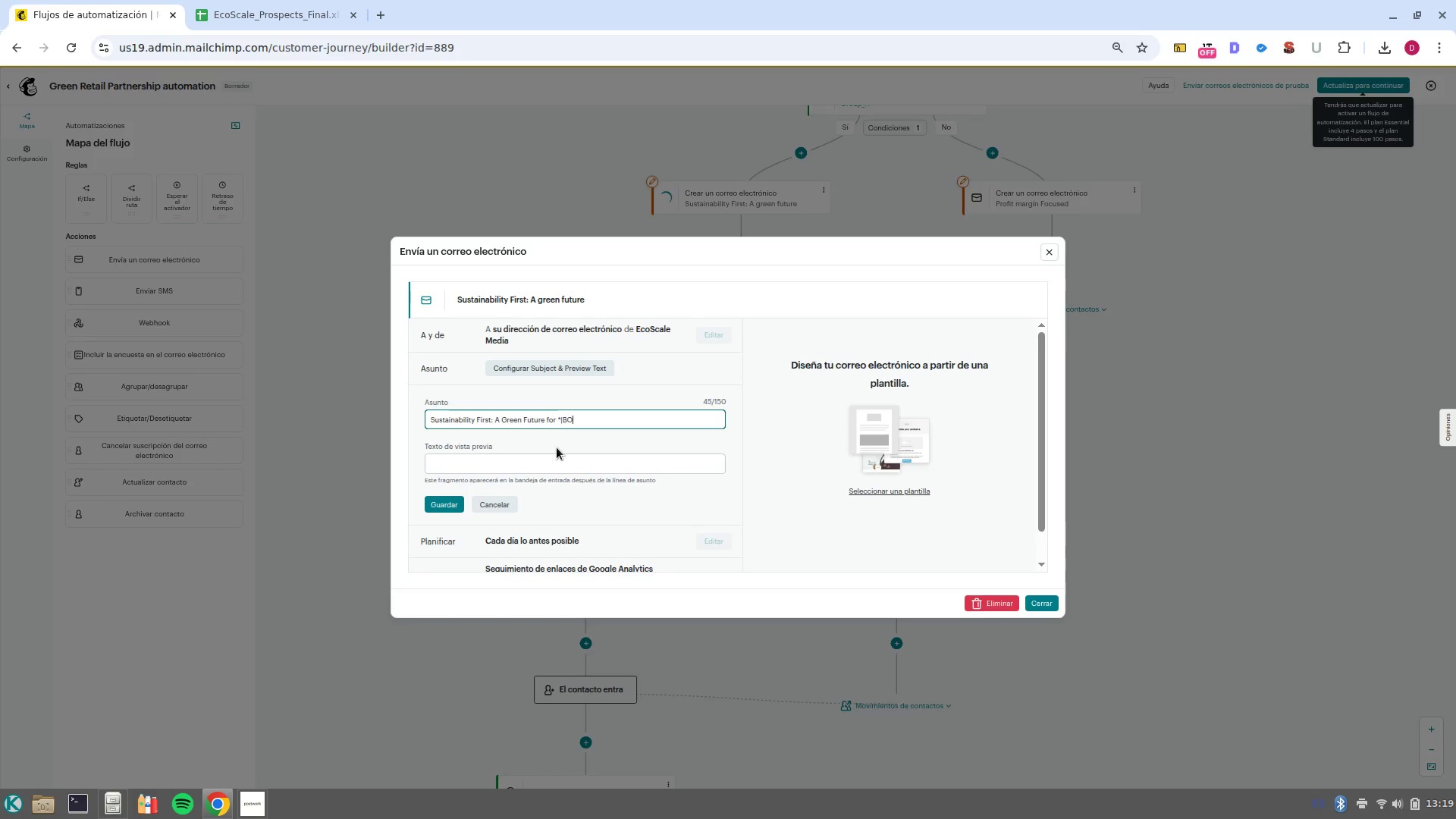 
hold_key(key=AltRight, duration=0.39)
 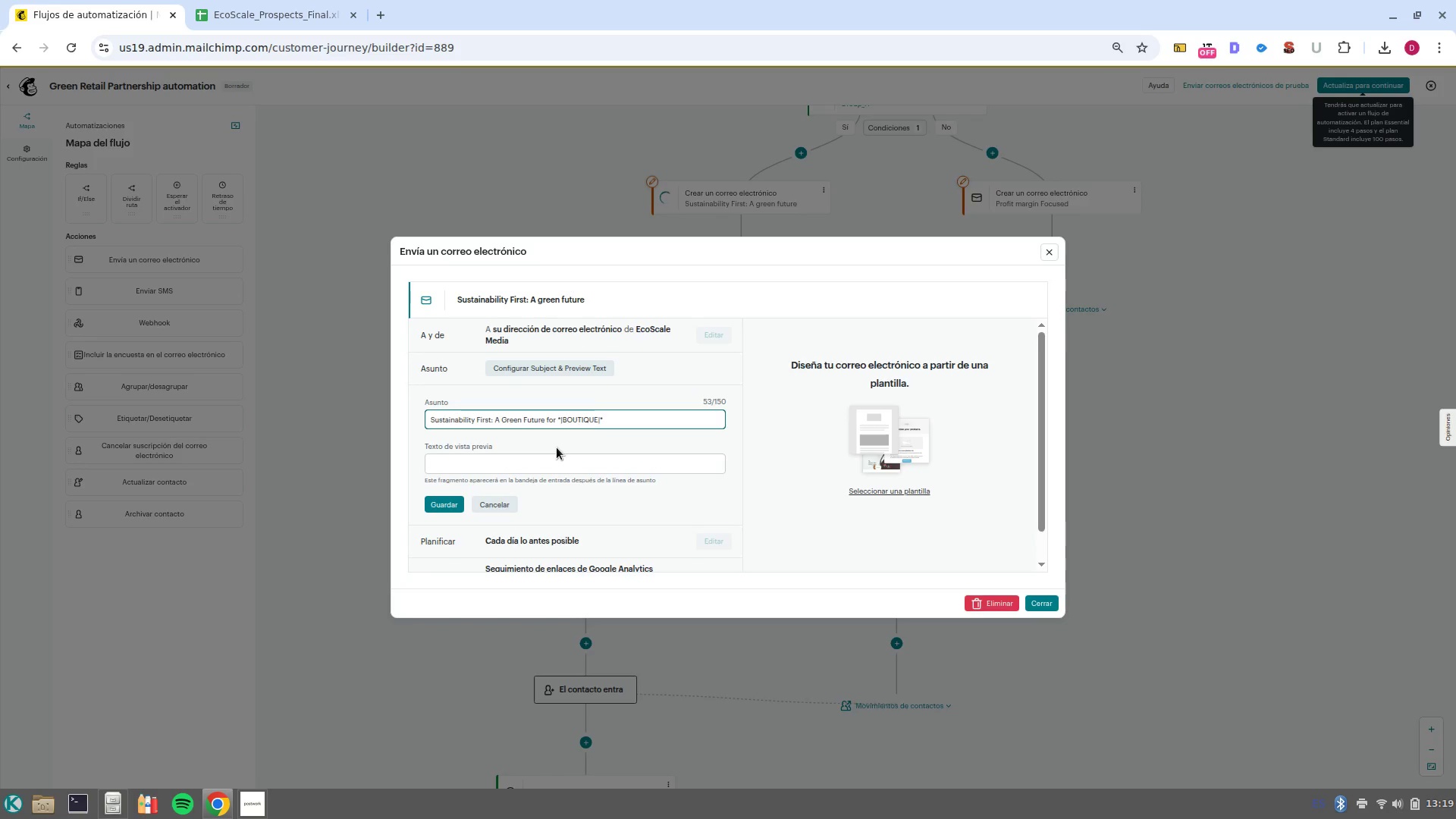 
left_click([568, 457])
 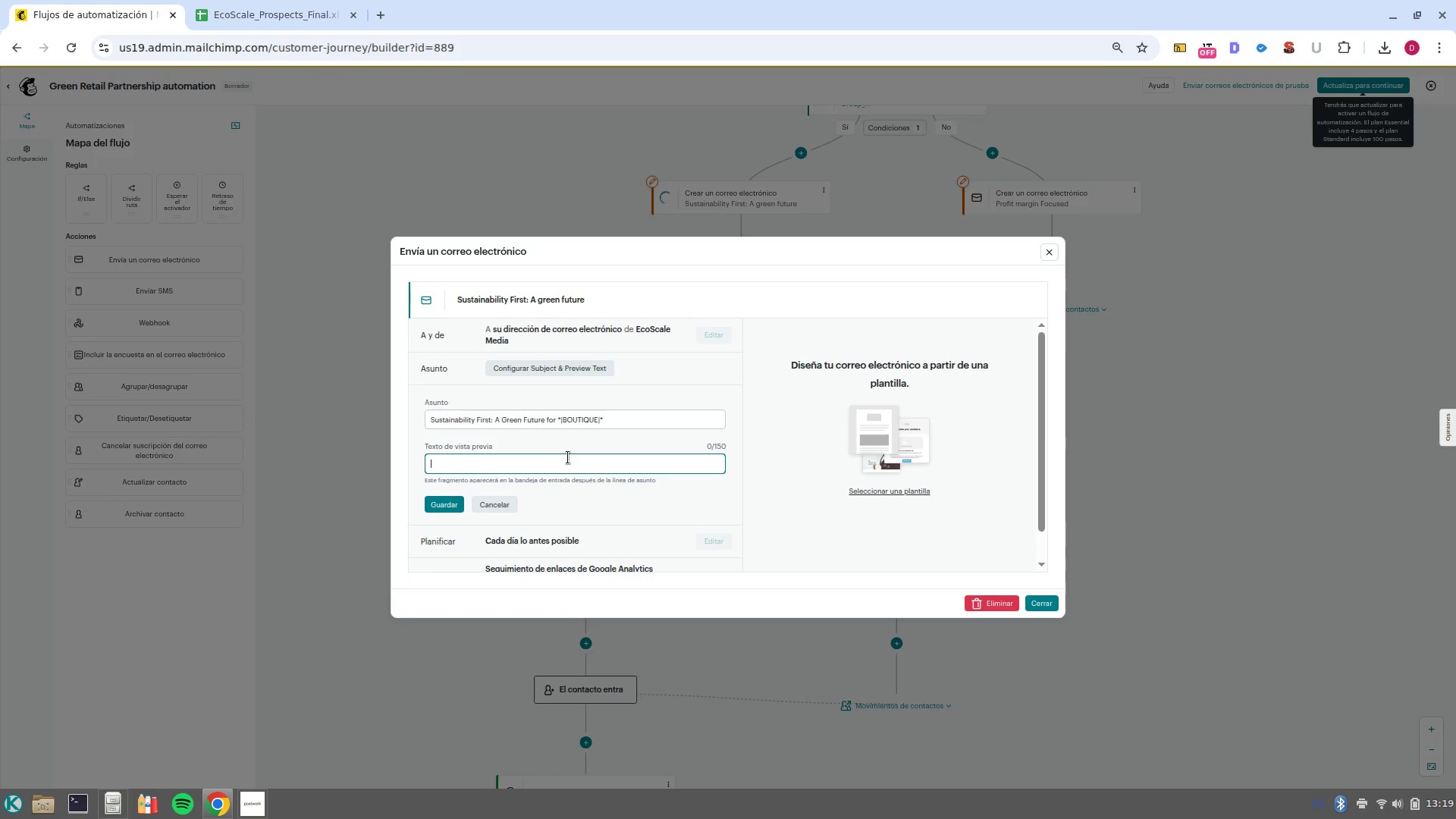 
type(Partner with EcoSale to reach more conscious consumers)
 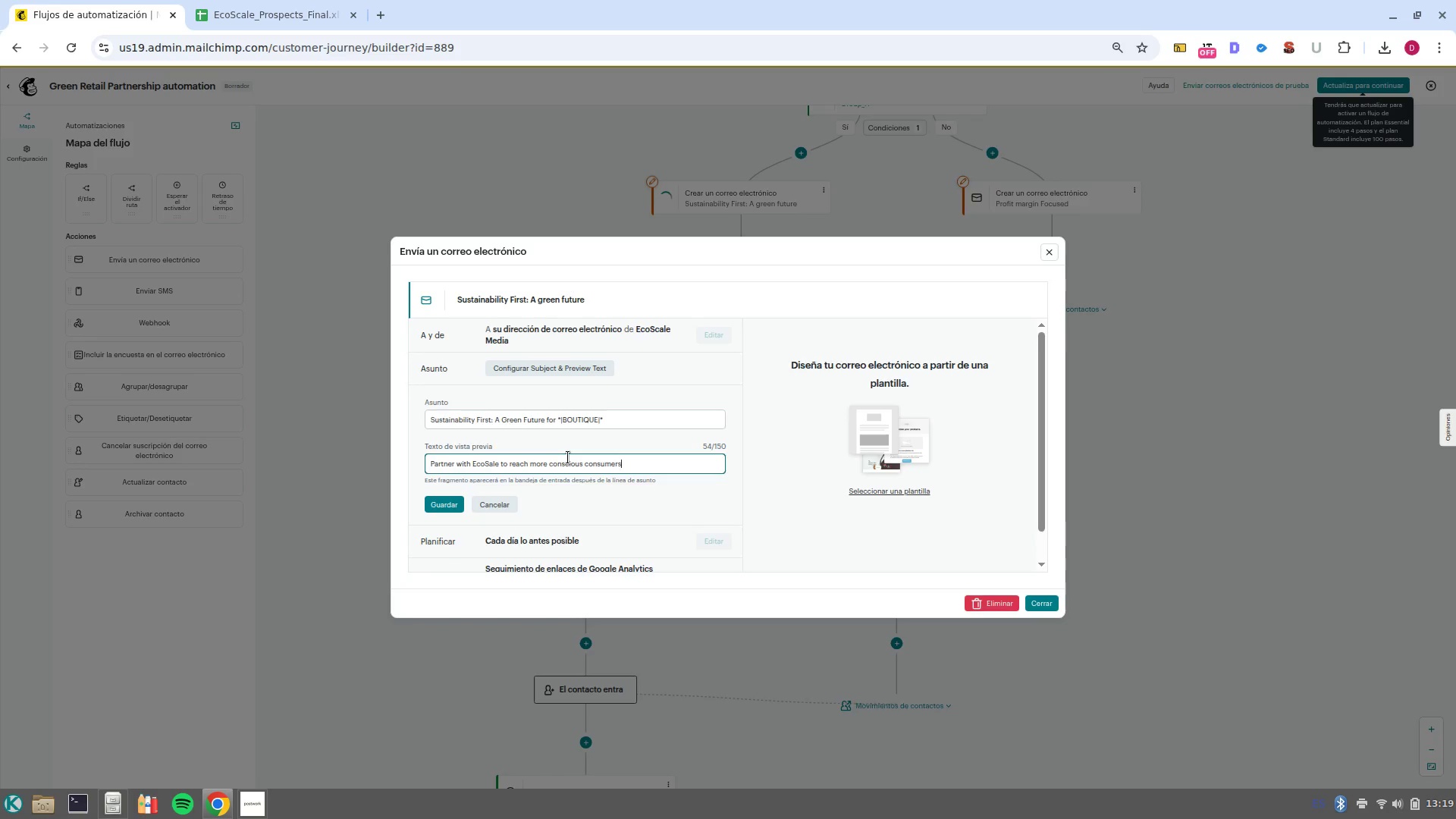 
left_click([433, 497])
 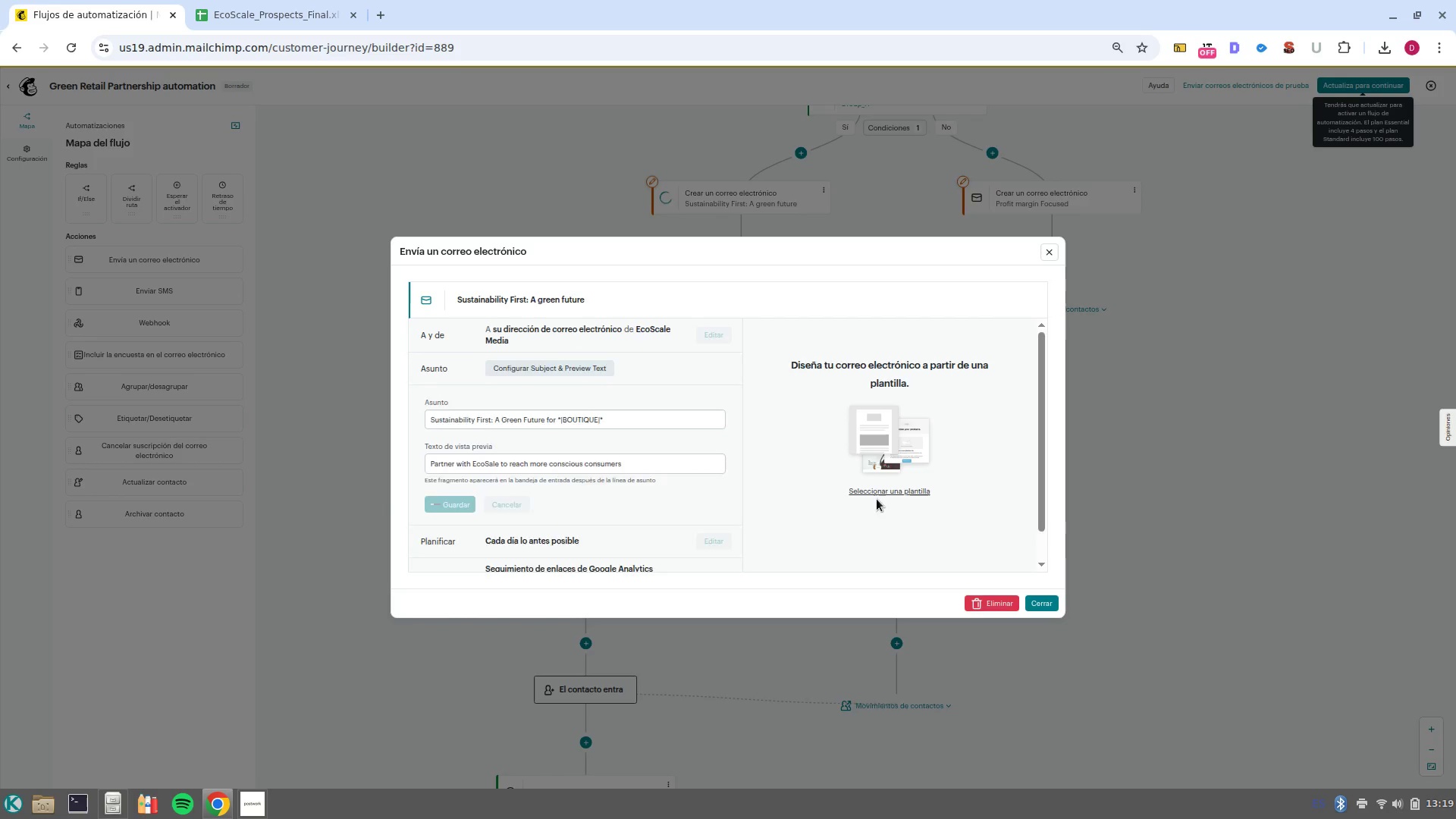 
left_click([882, 489])
 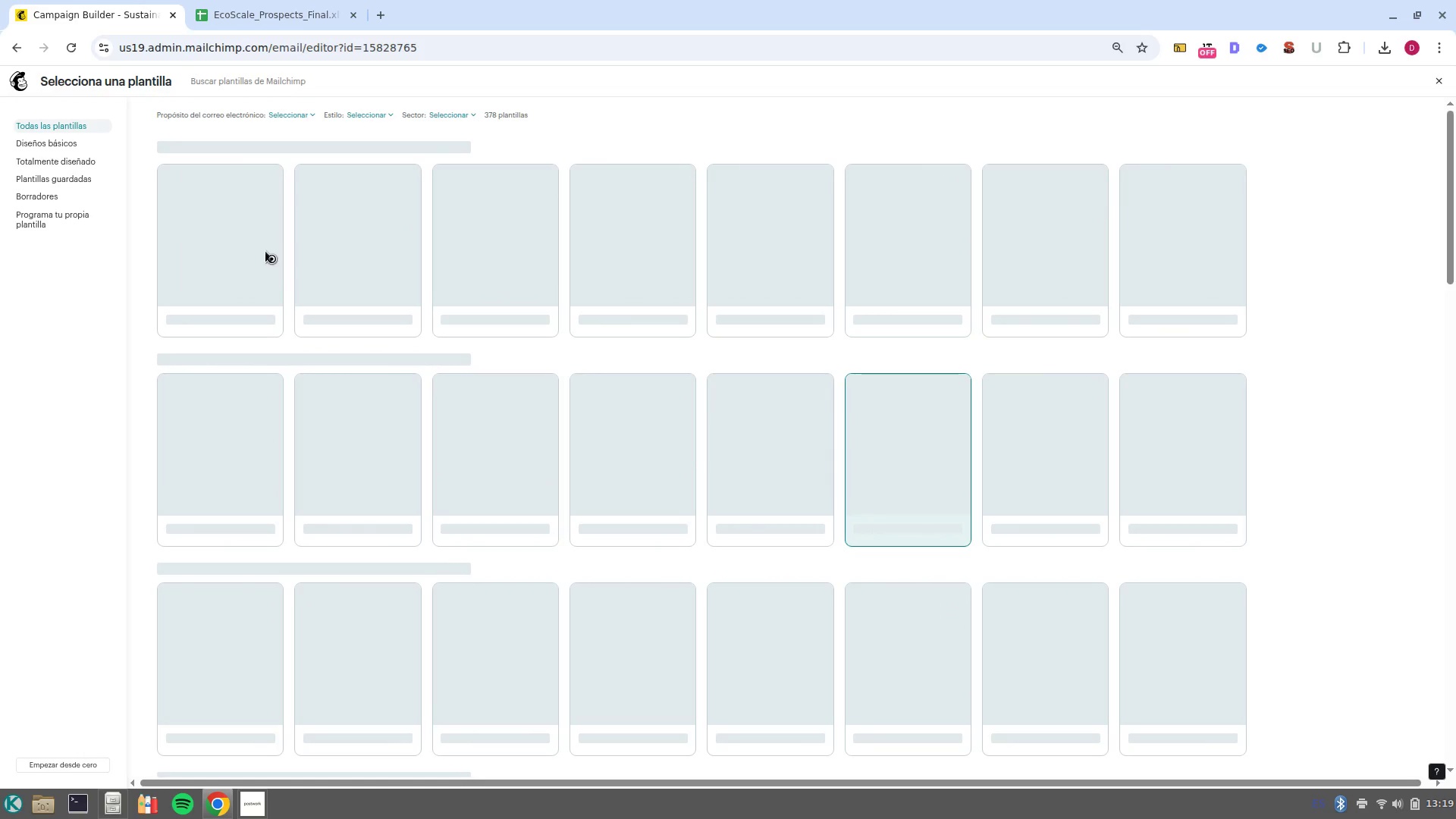 
mouse_move([229, 300])
 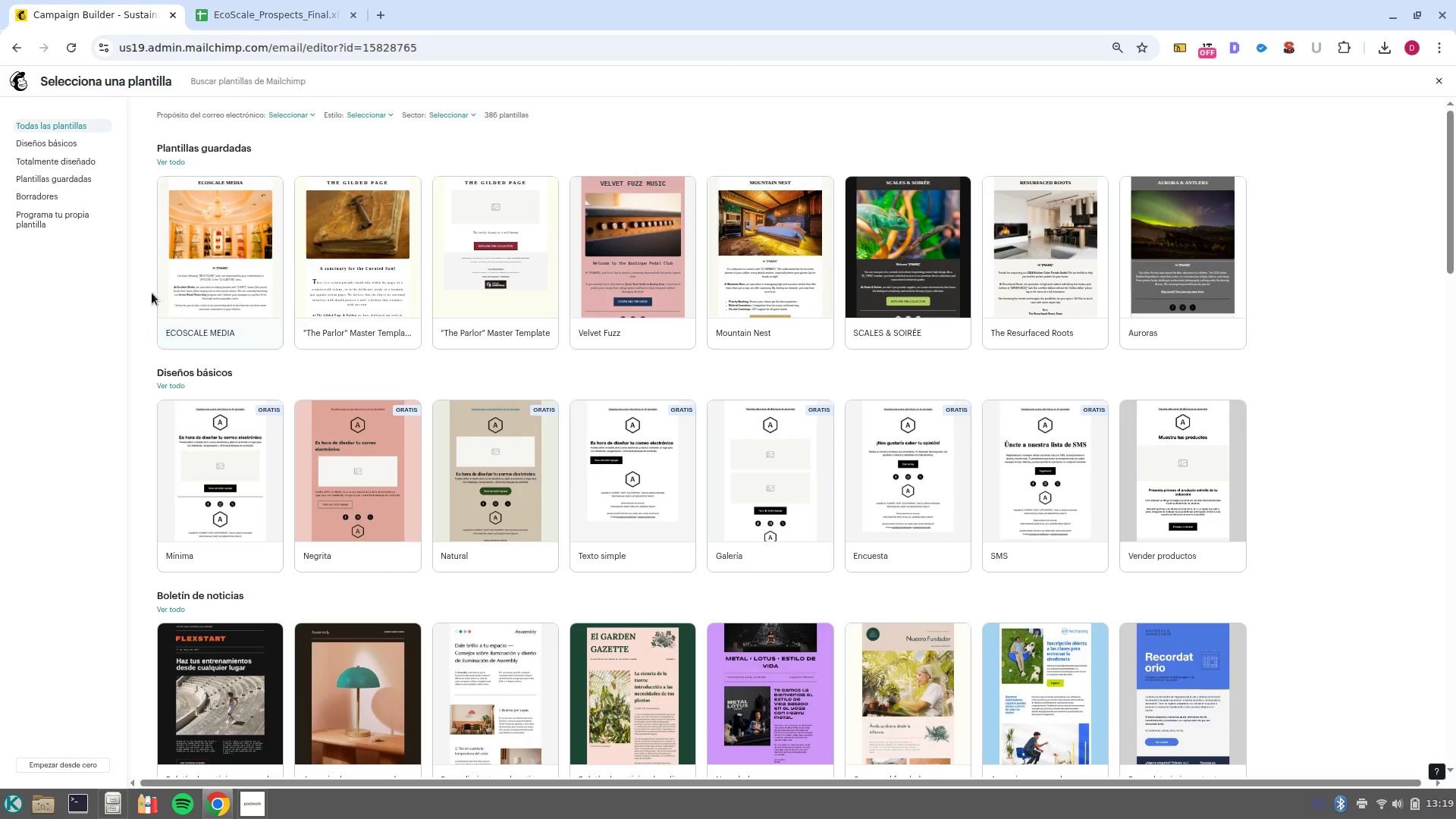 
left_click([223, 250])
 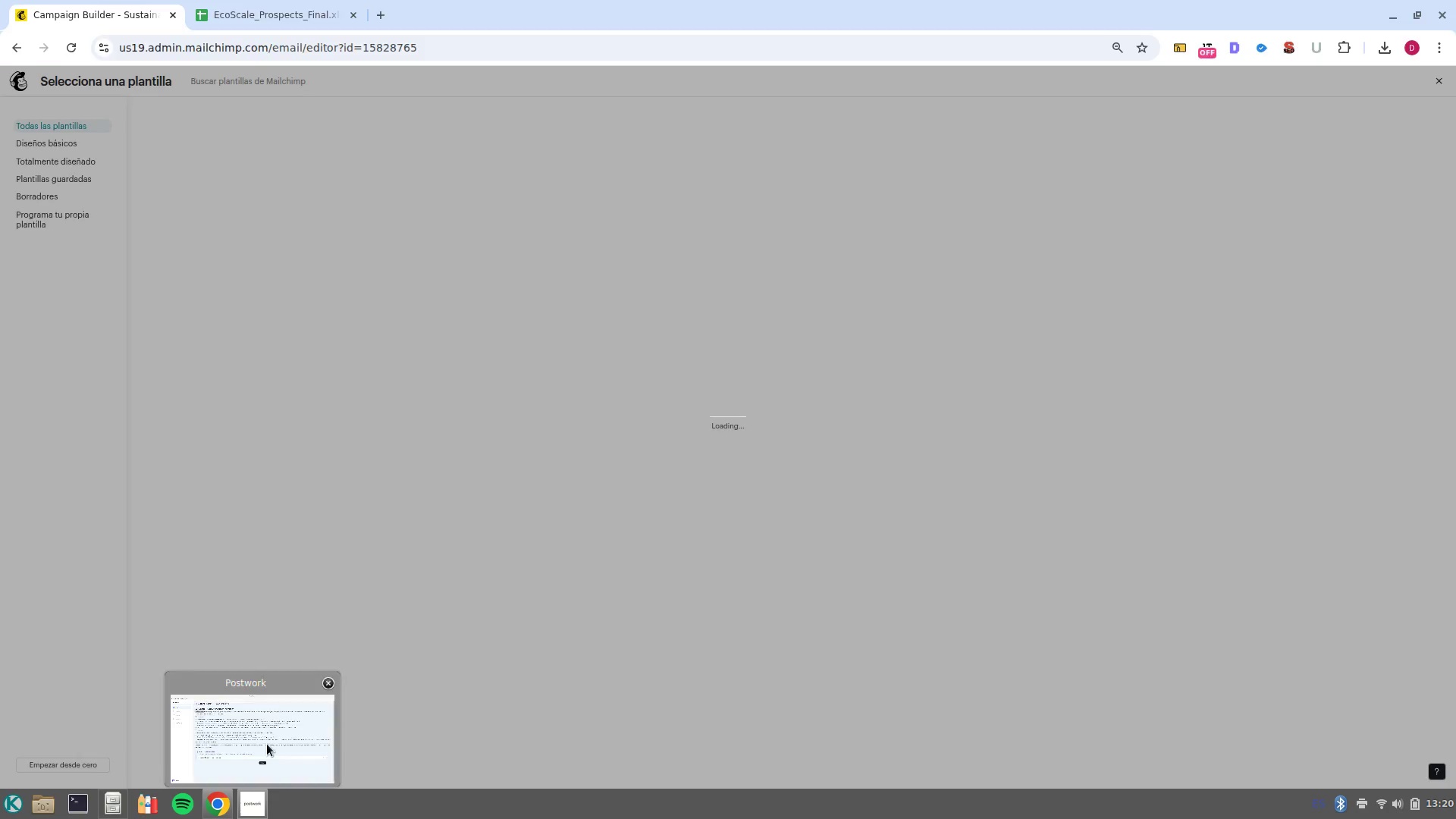 
left_click([276, 718])